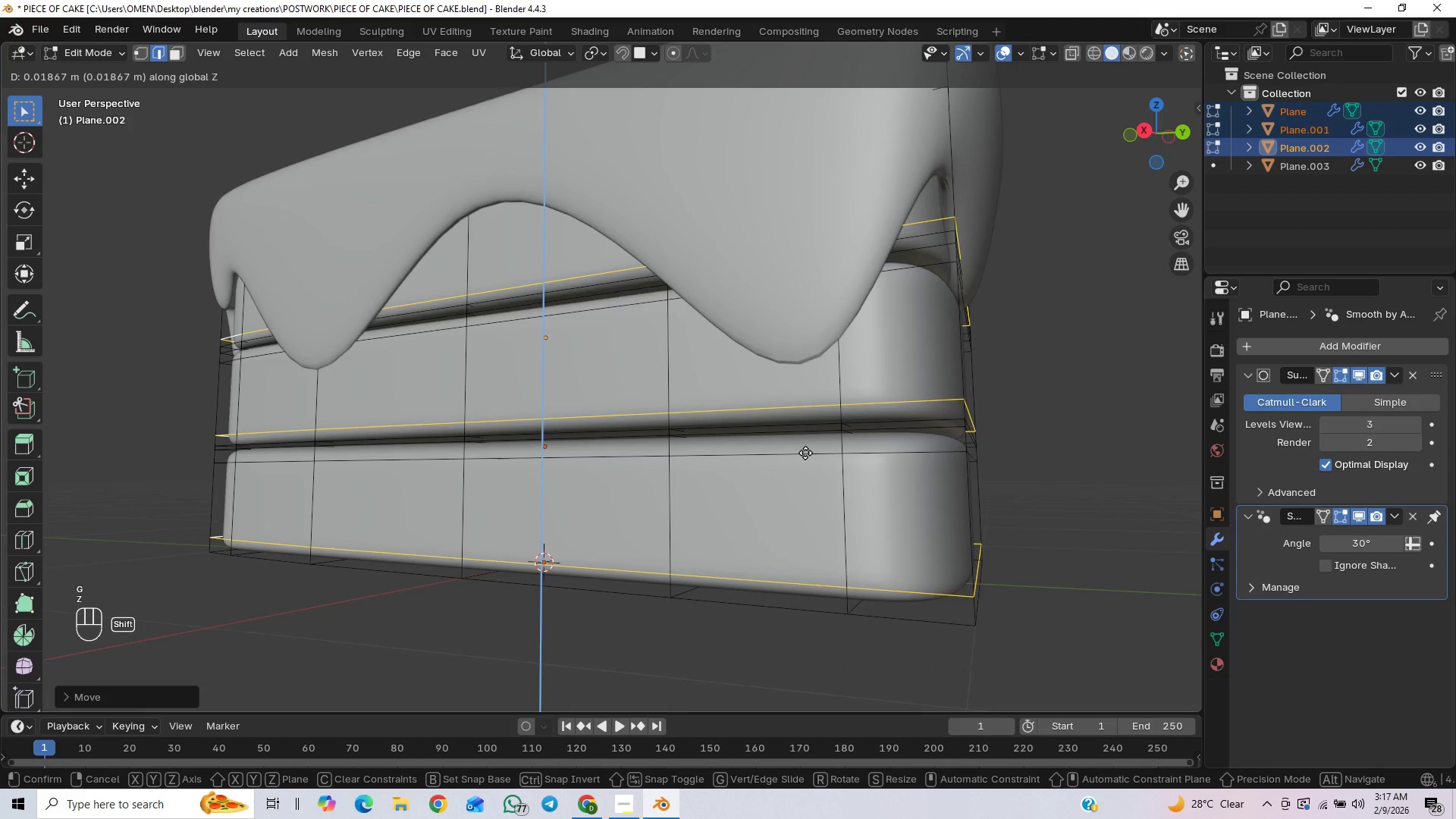 
hold_key(key=ShiftLeft, duration=1.51)
 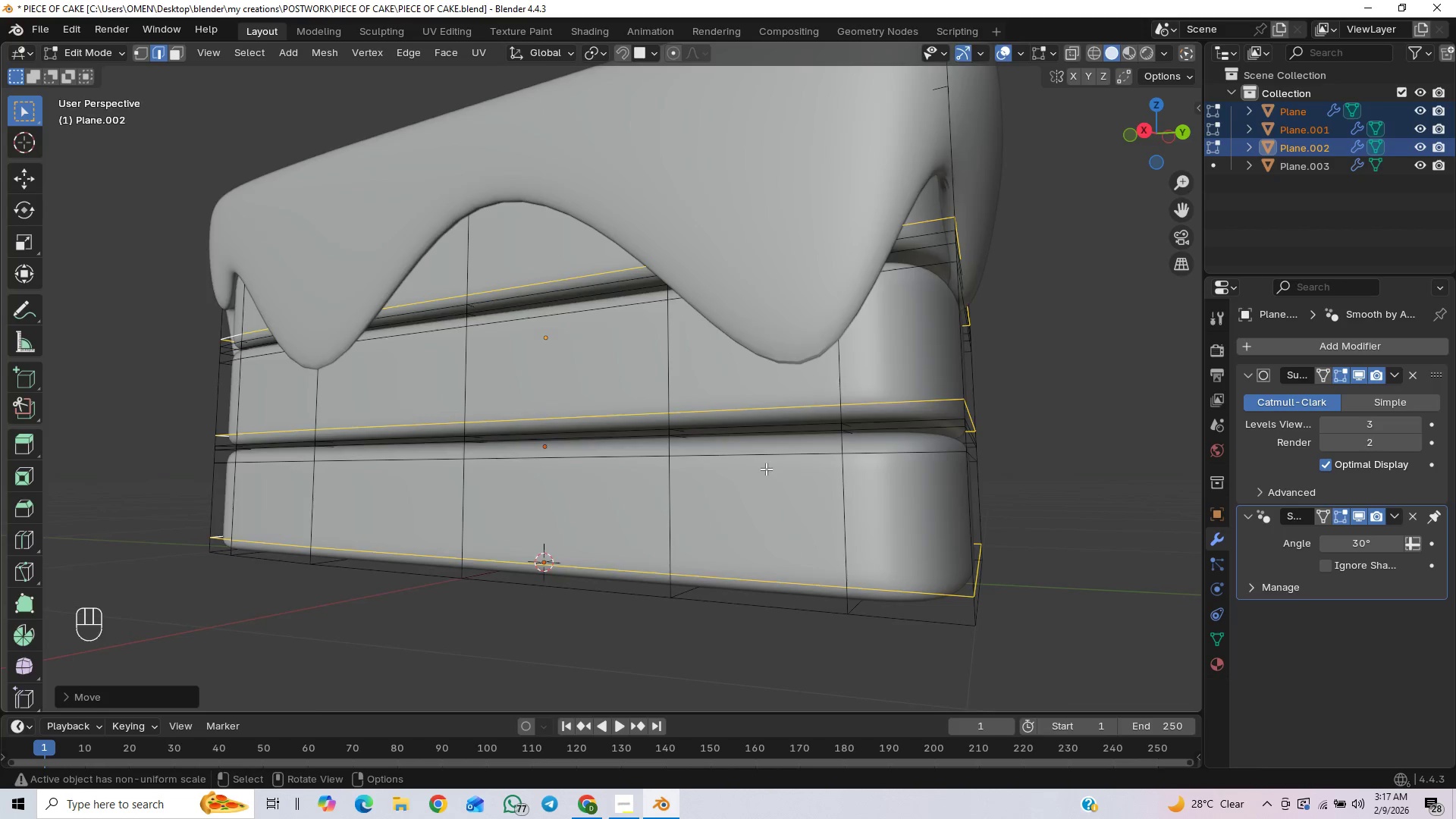 
hold_key(key=ShiftLeft, duration=0.33)
 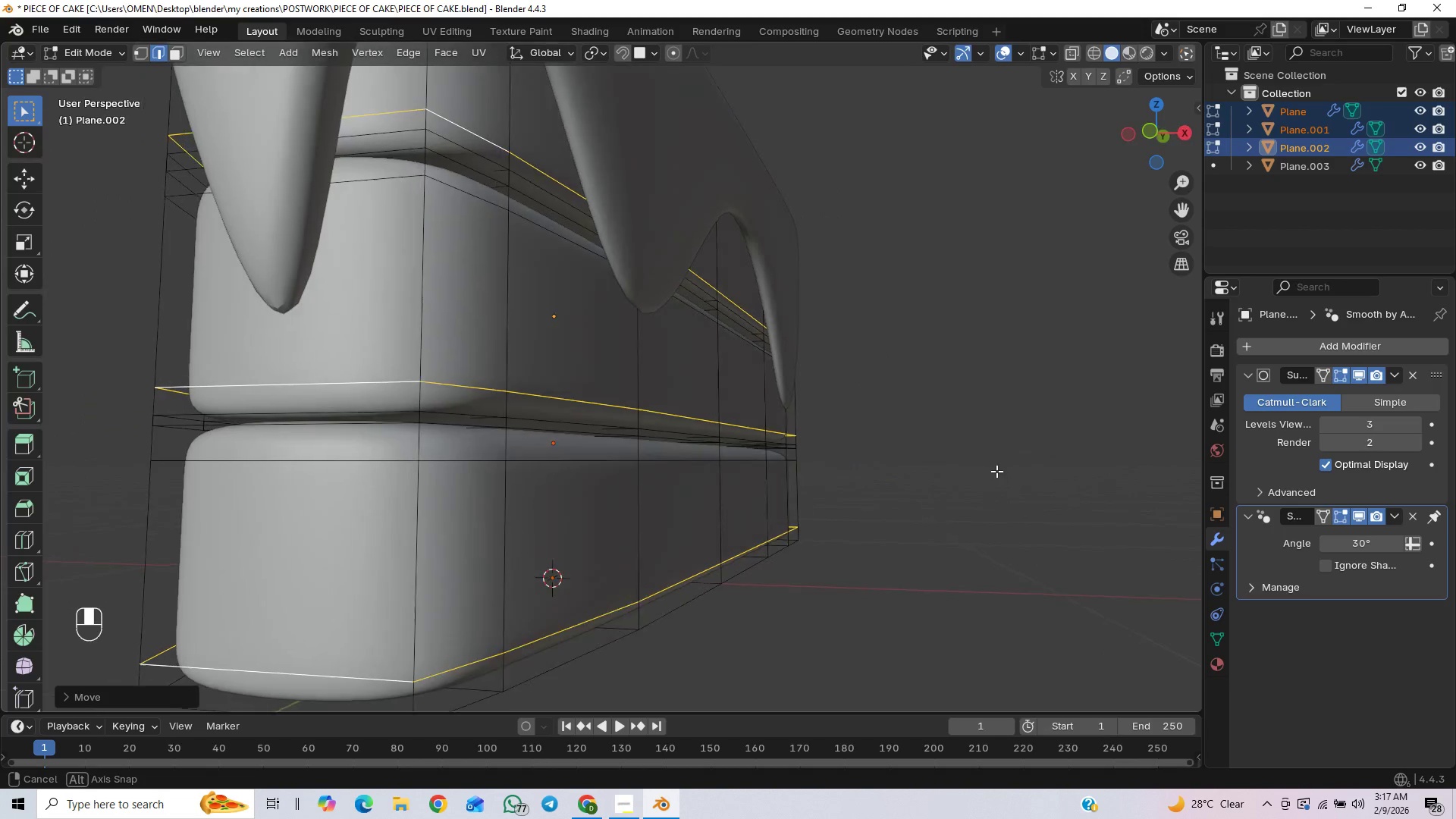 
scroll: coordinate [929, 481], scroll_direction: down, amount: 3.0
 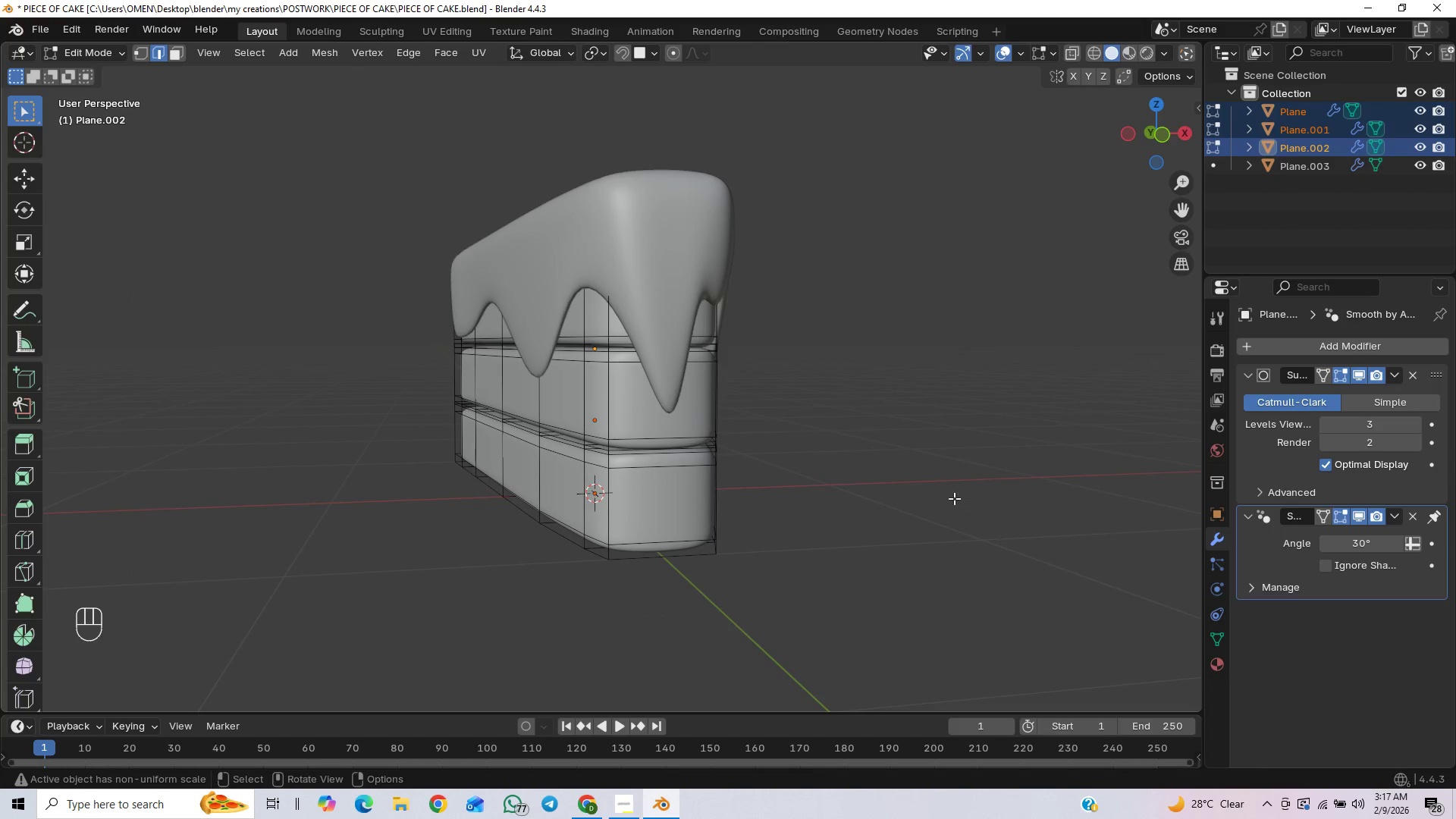 
hold_key(key=ControlLeft, duration=0.64)
 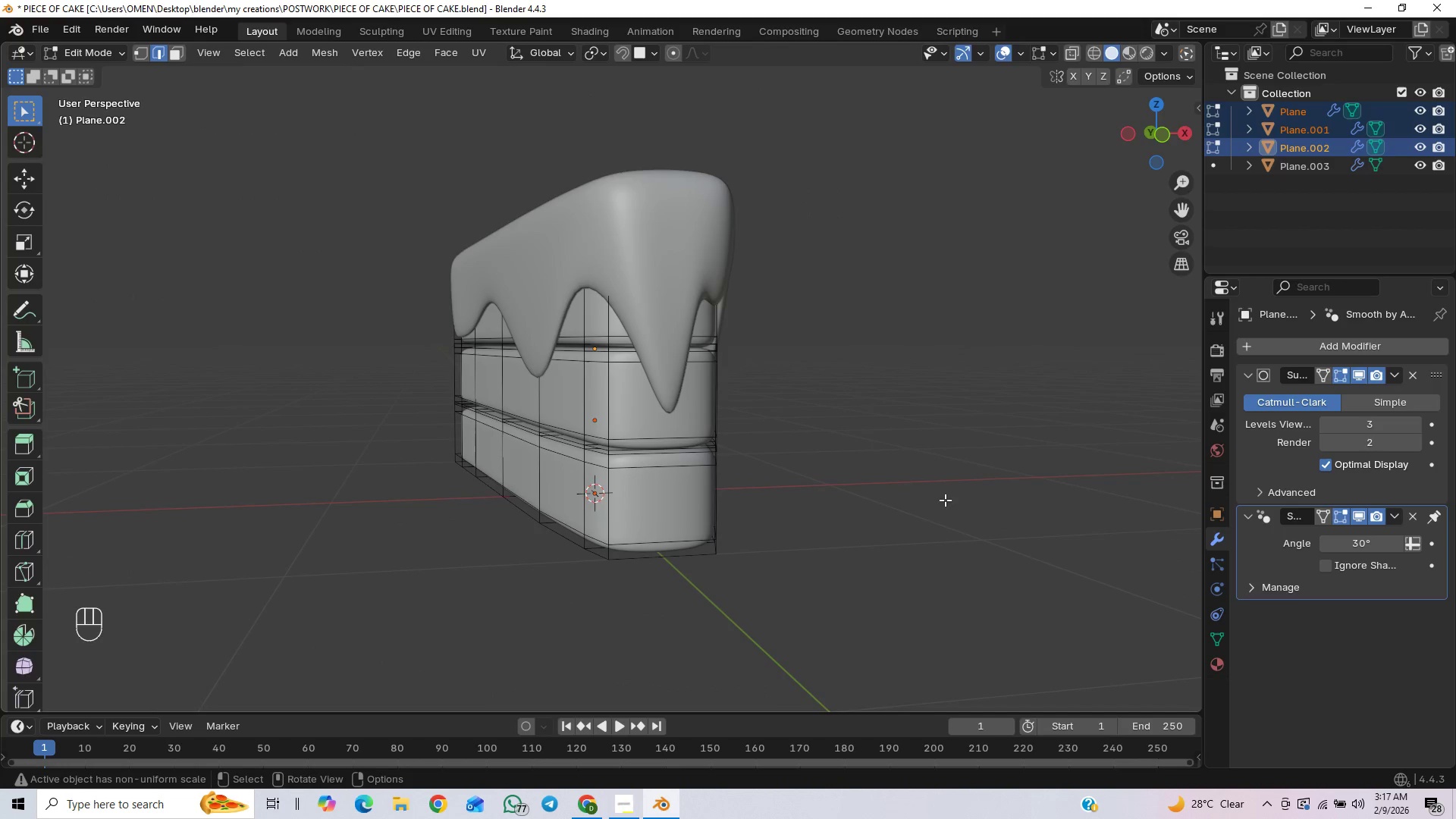 
key(Tab)
 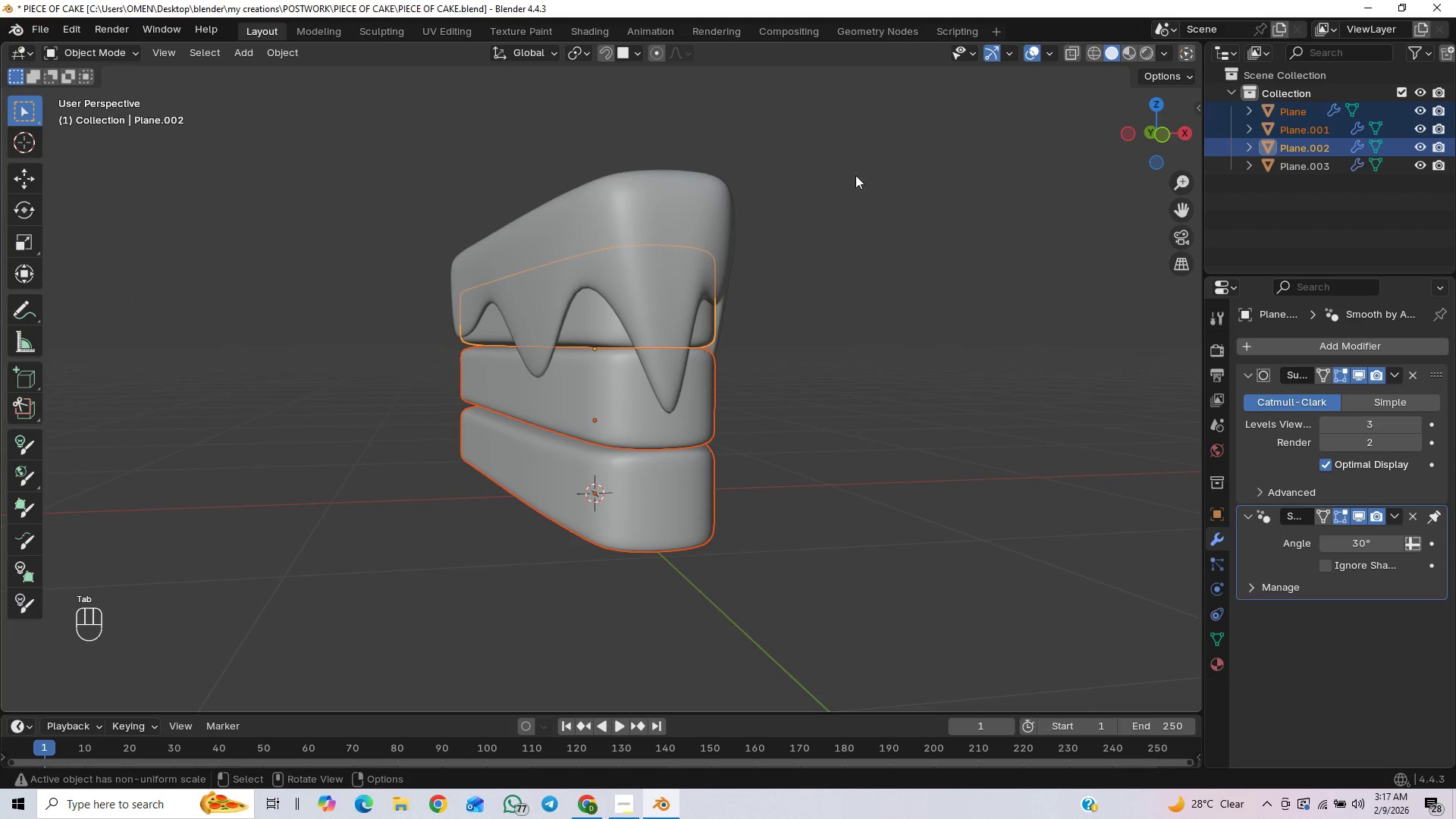 
key(Control+S)
 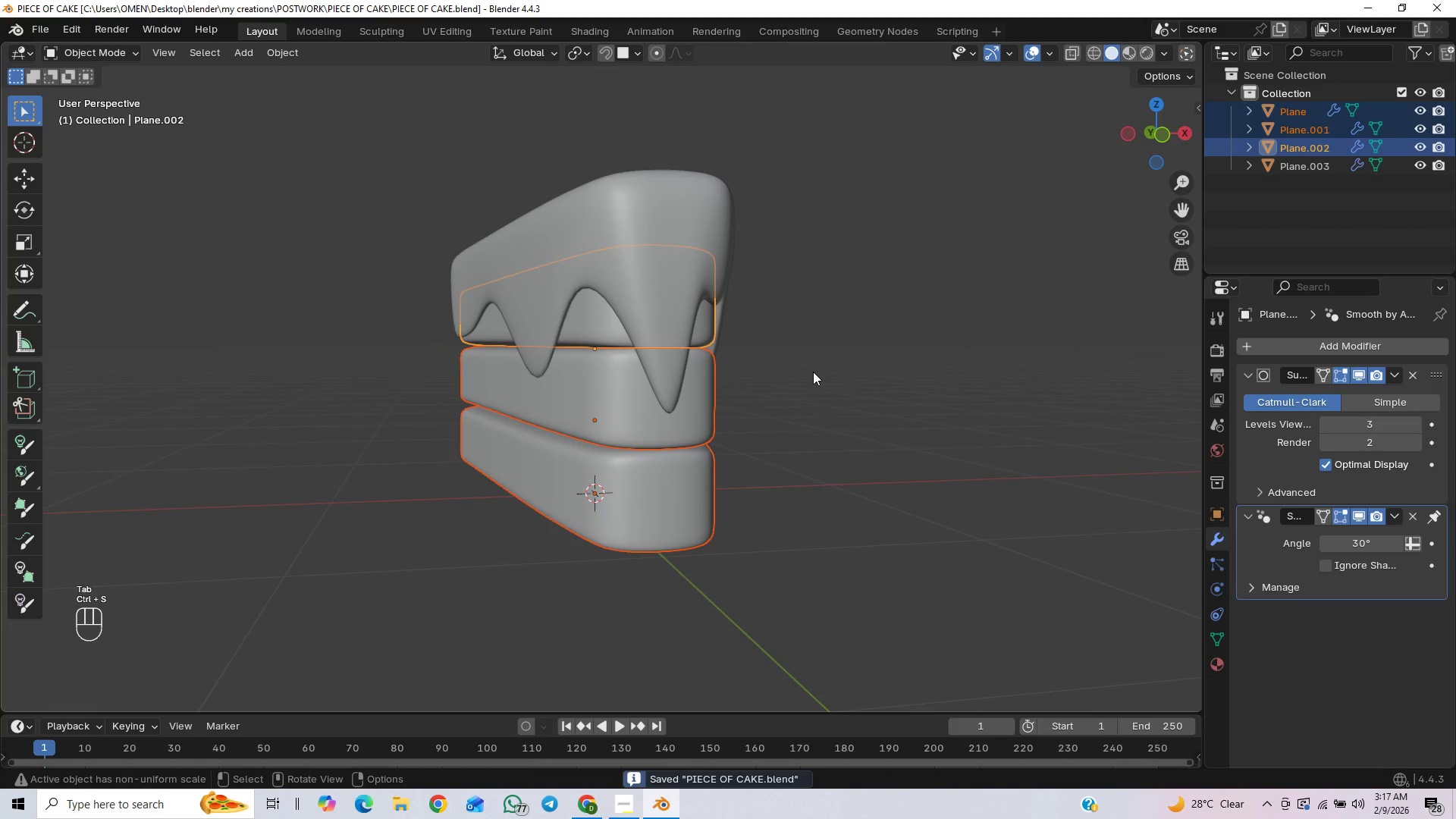 
scroll: coordinate [797, 388], scroll_direction: down, amount: 1.0
 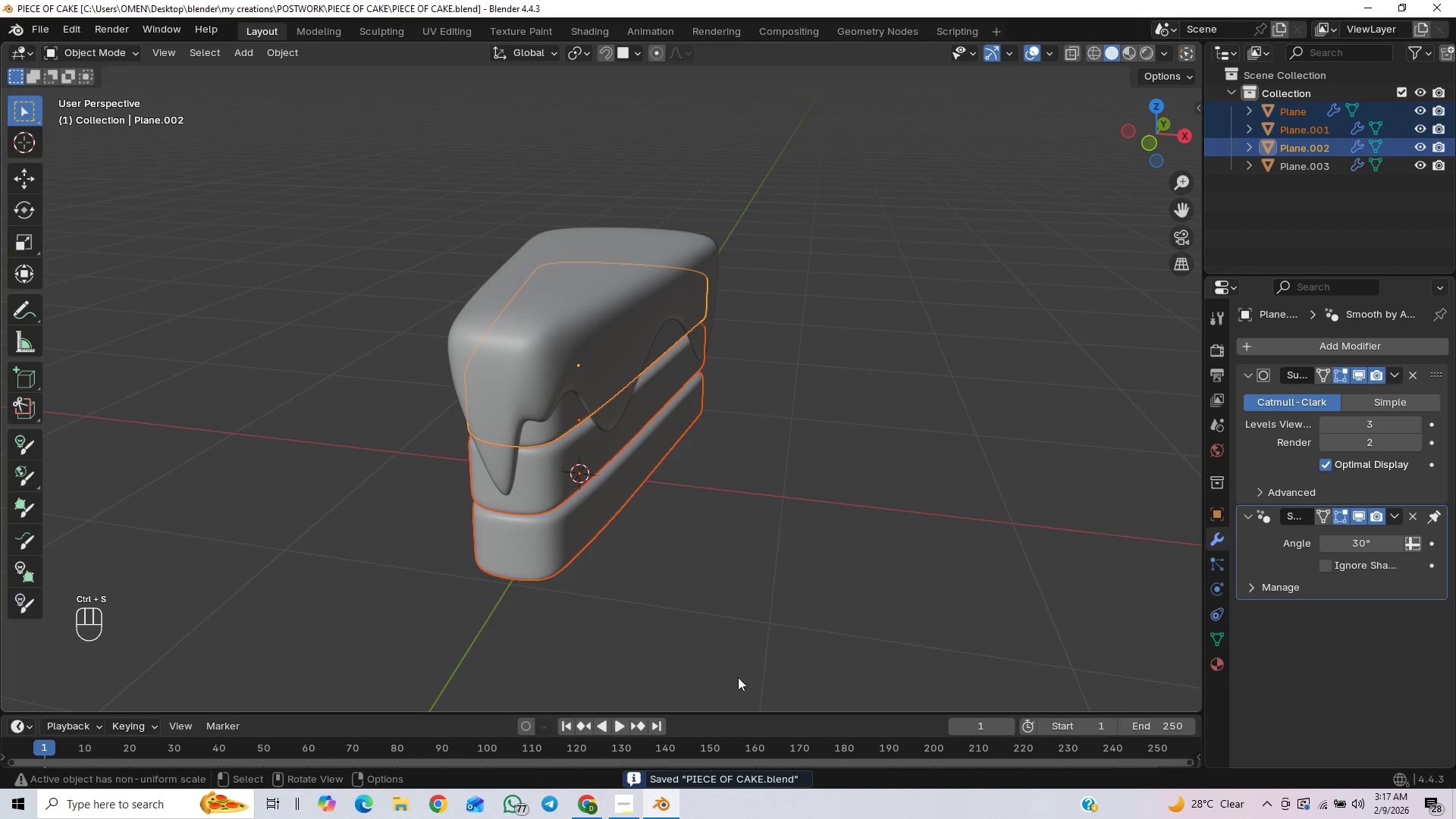 
left_click([627, 799])